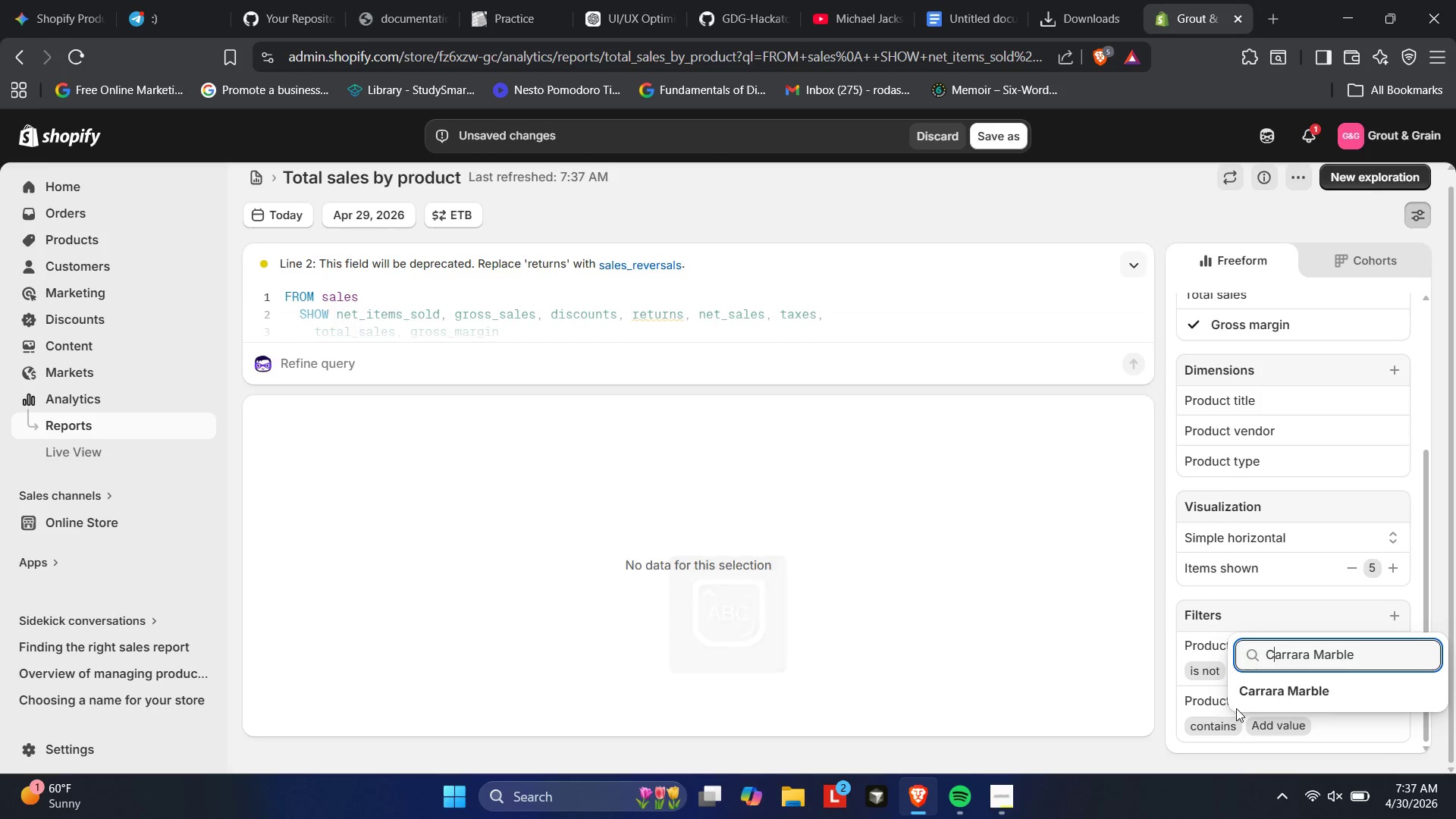 
hold_key(key=ArrowLeft, duration=0.62)
 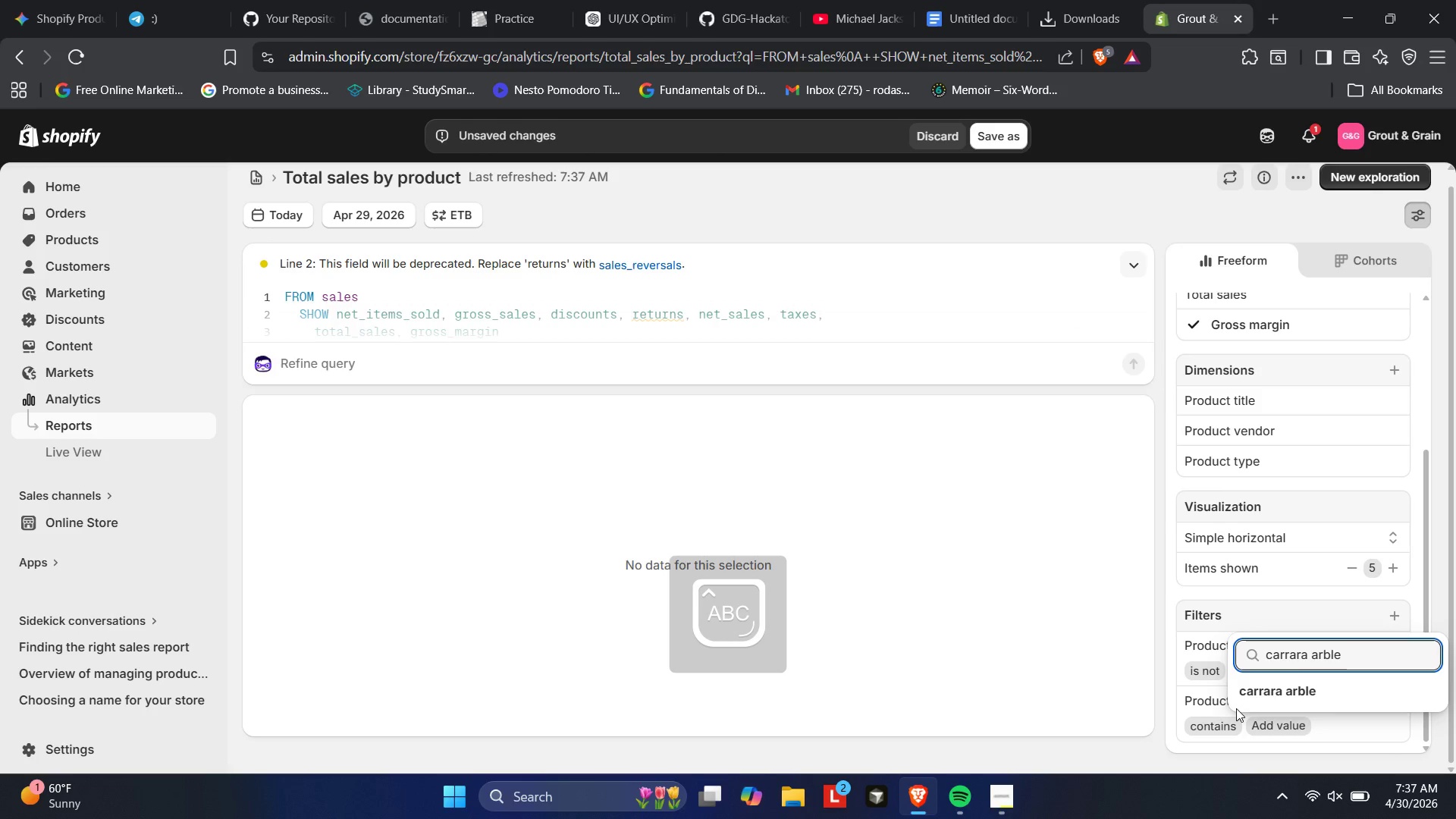 
hold_key(key=ArrowLeft, duration=0.7)
 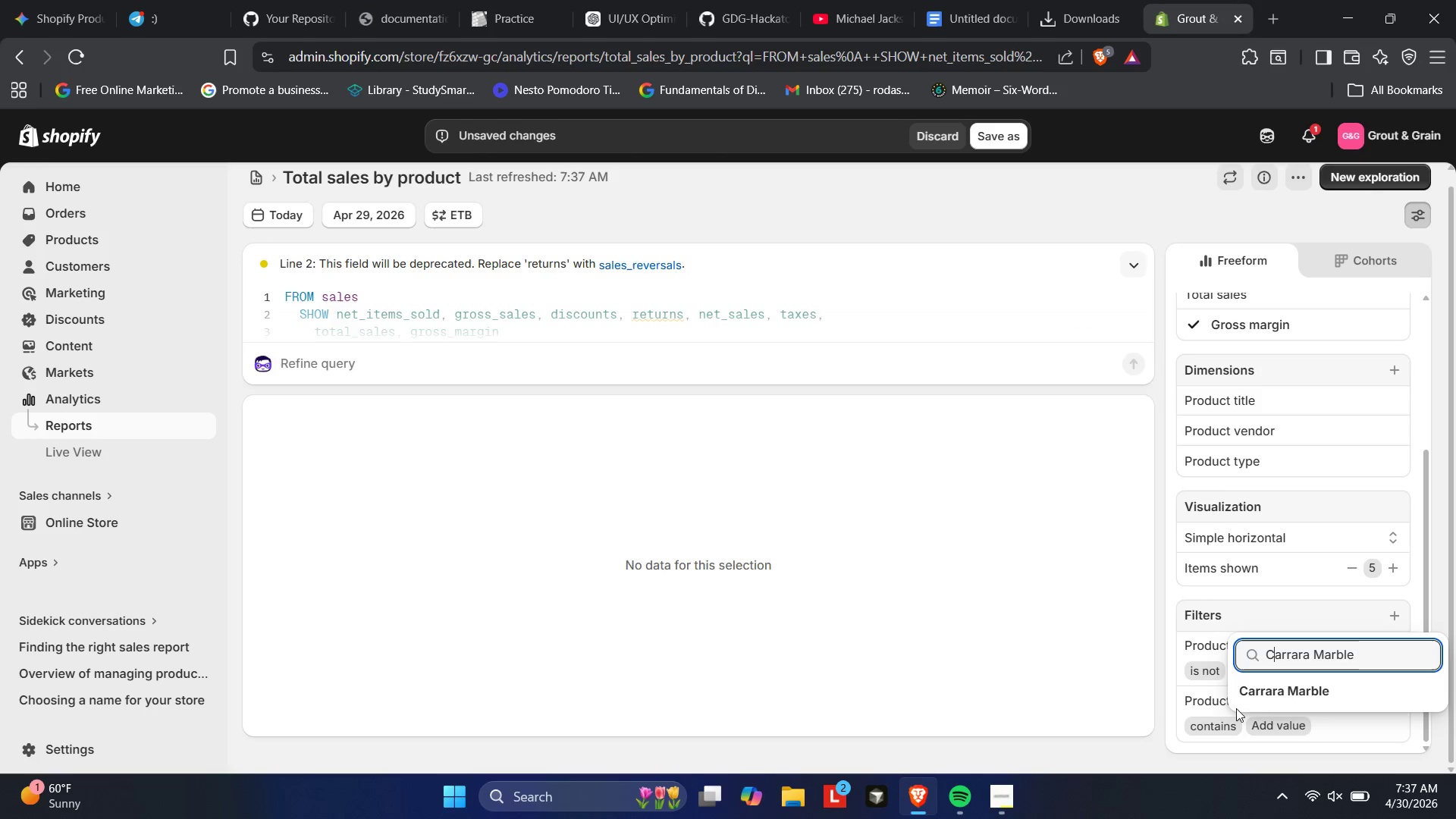 
wait(13.45)
 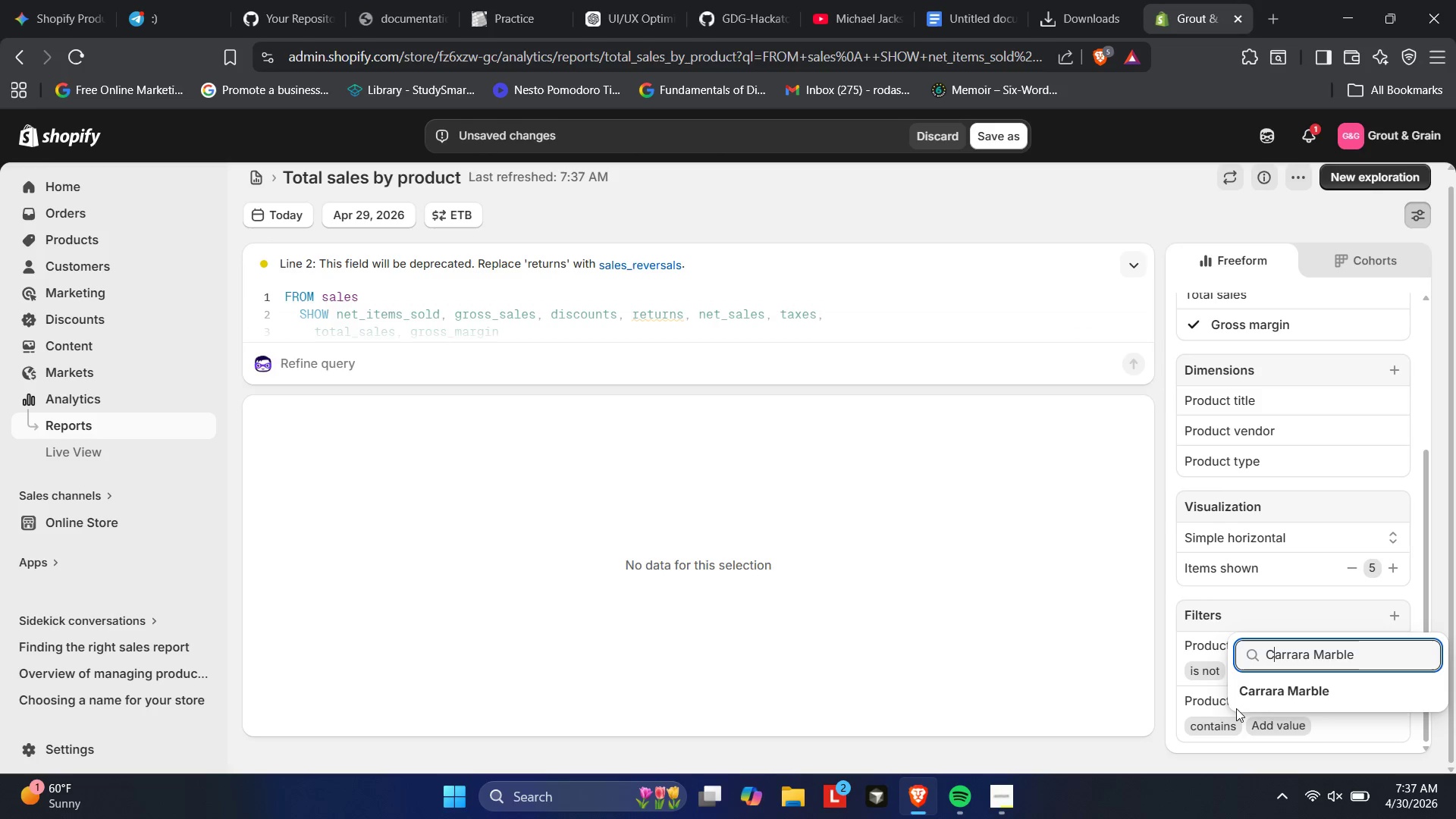 
left_click([1301, 692])
 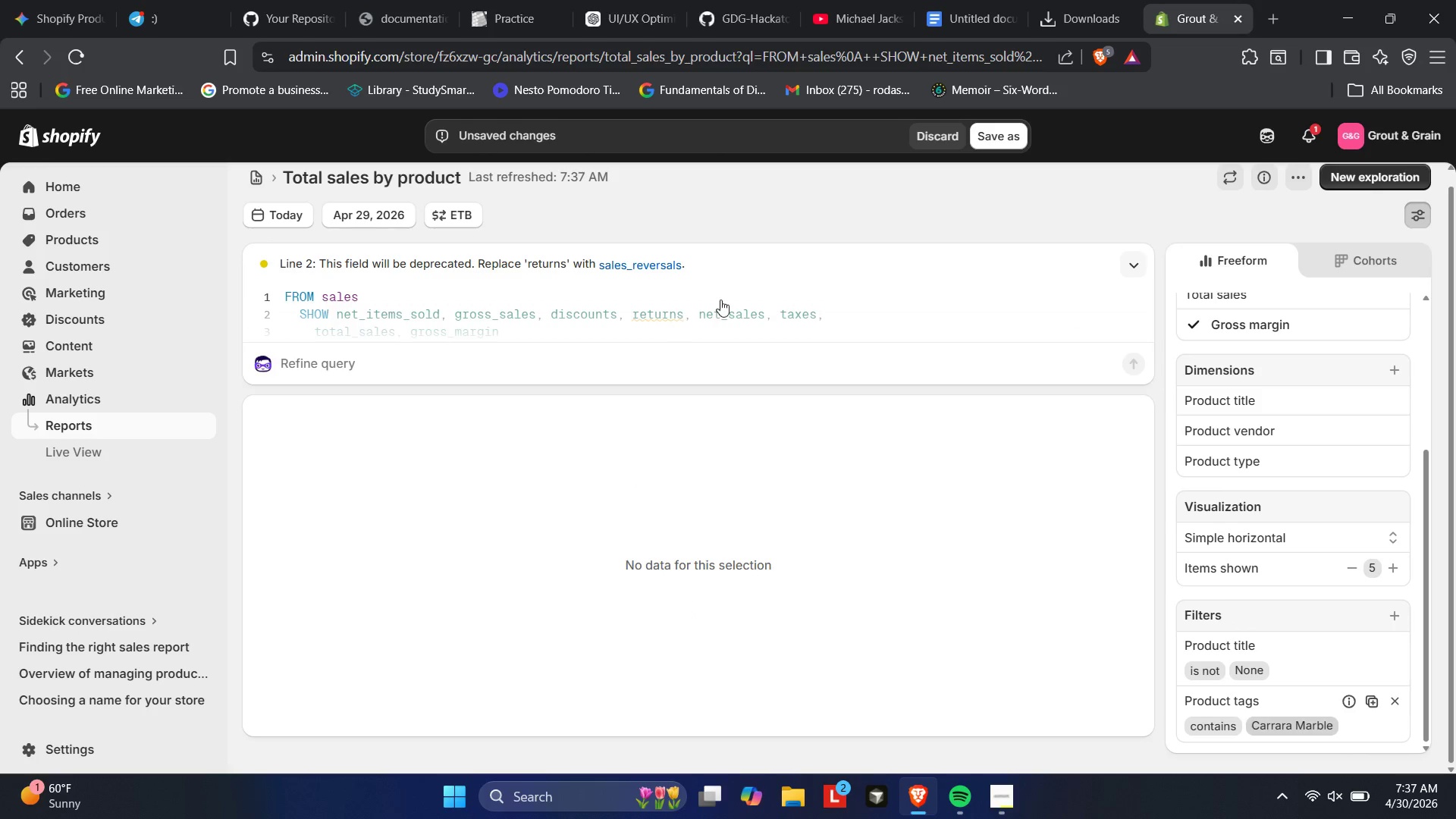 
wait(5.97)
 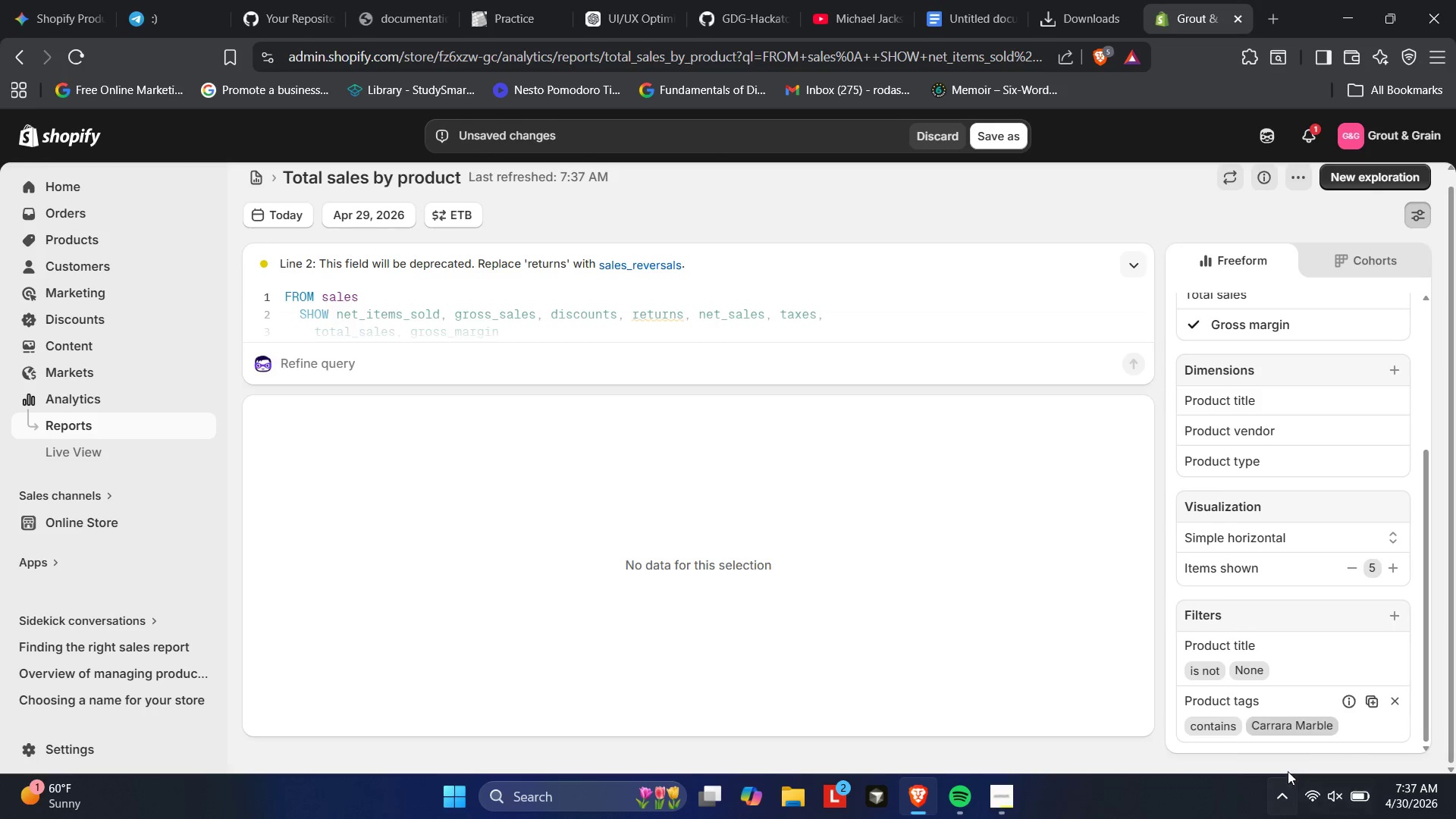 
left_click([1139, 267])
 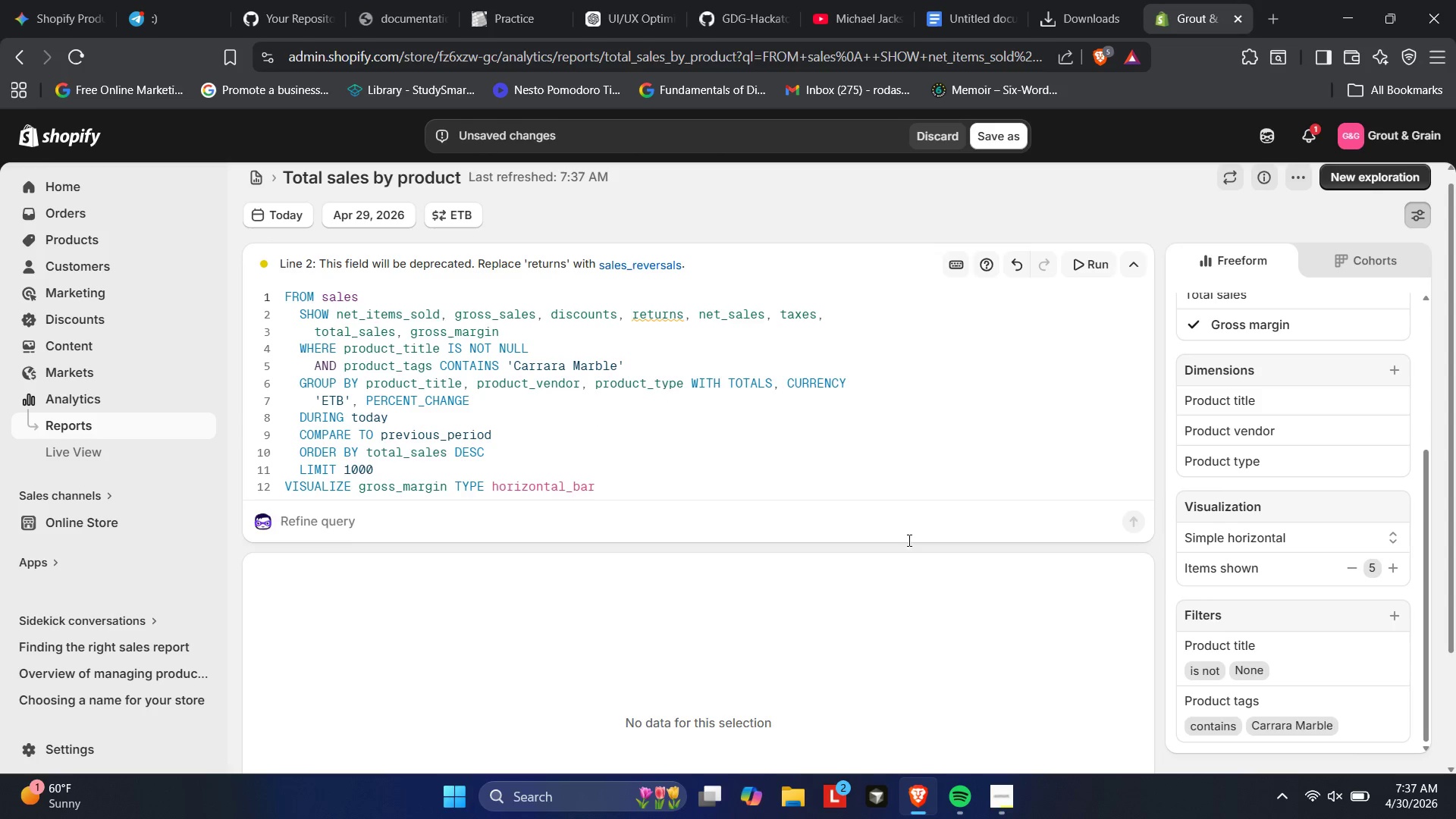 
wait(7.0)
 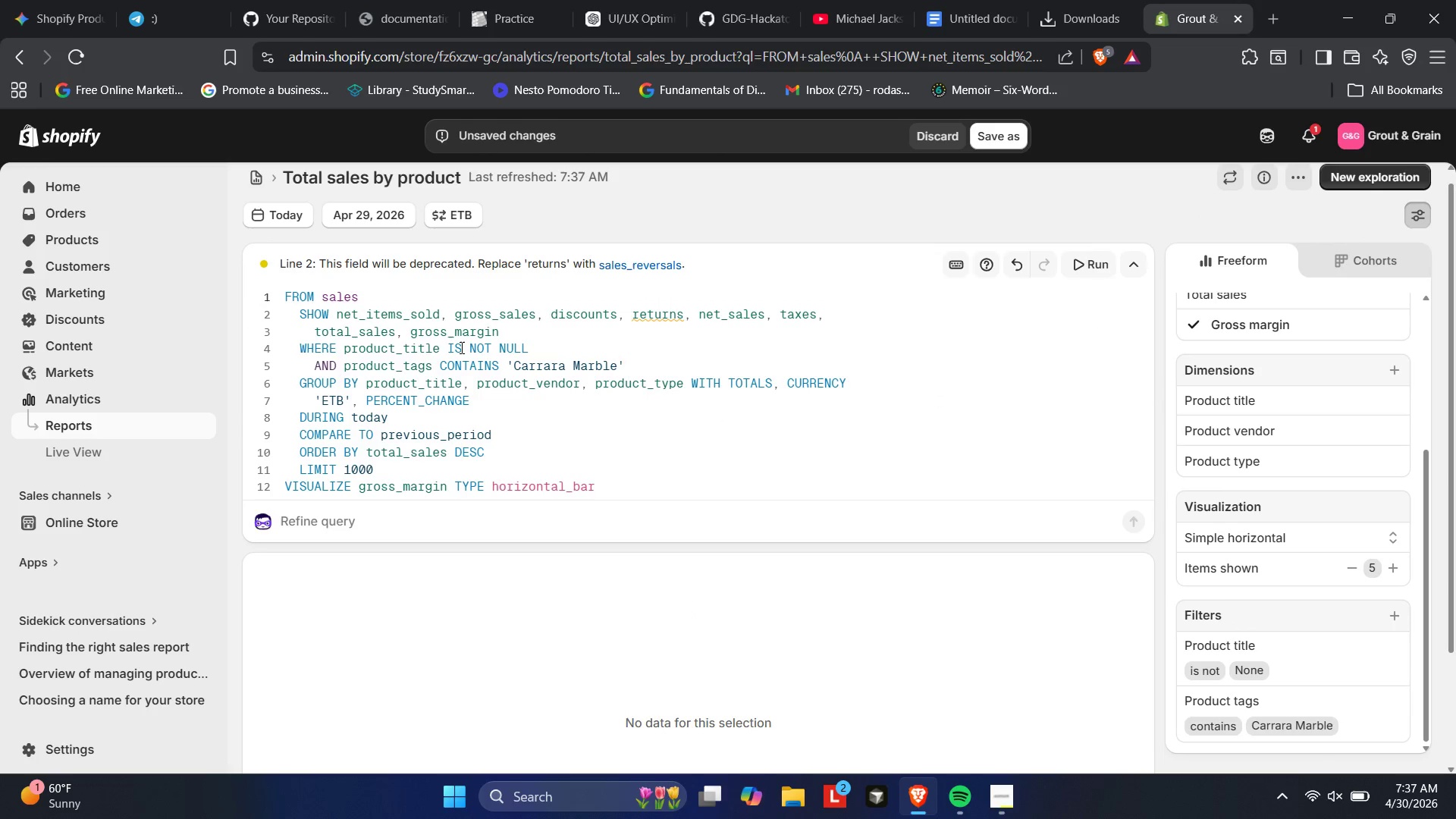 
scroll: coordinate [1194, 553], scroll_direction: down, amount: 4.0
 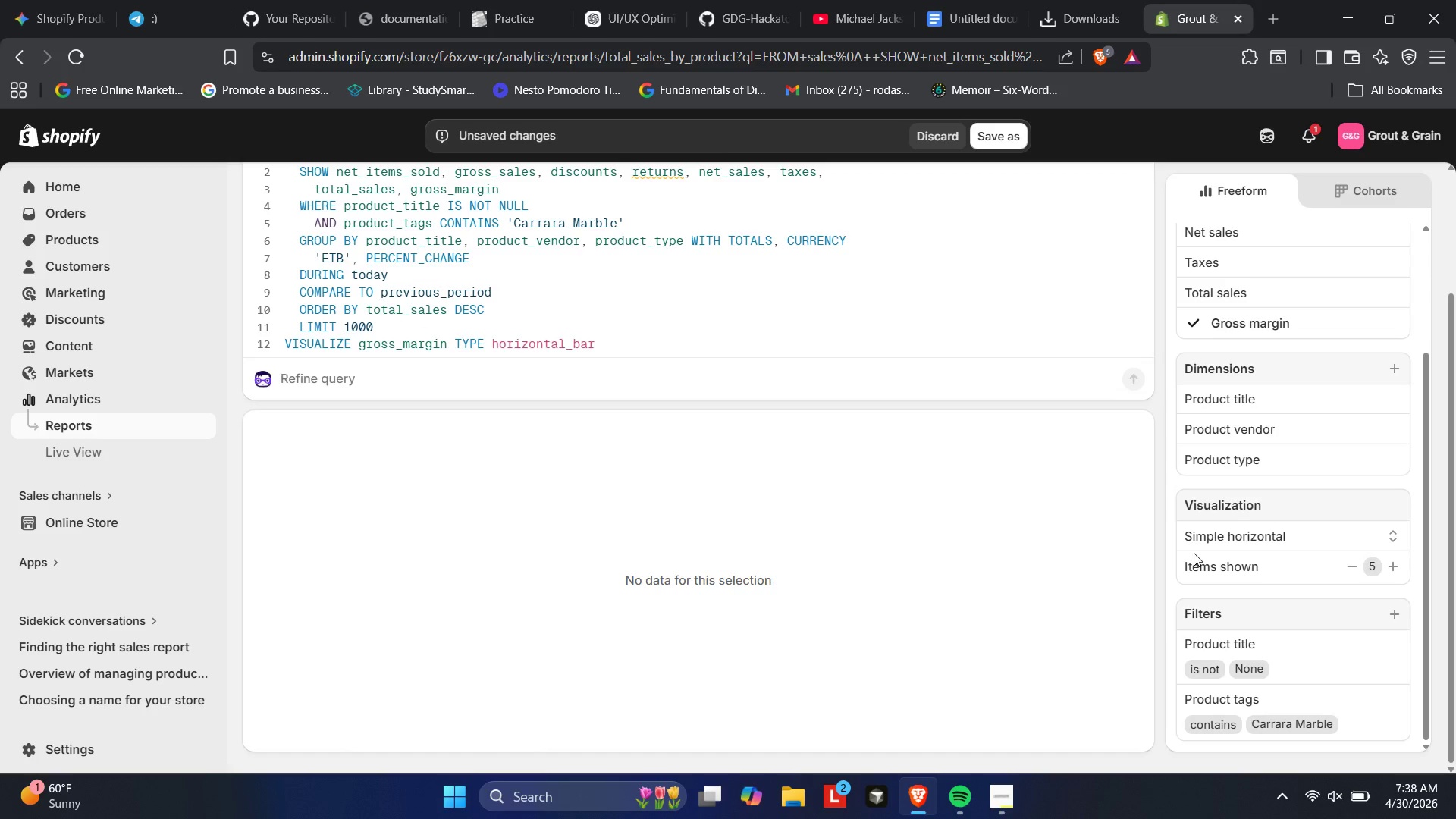 
wait(12.74)
 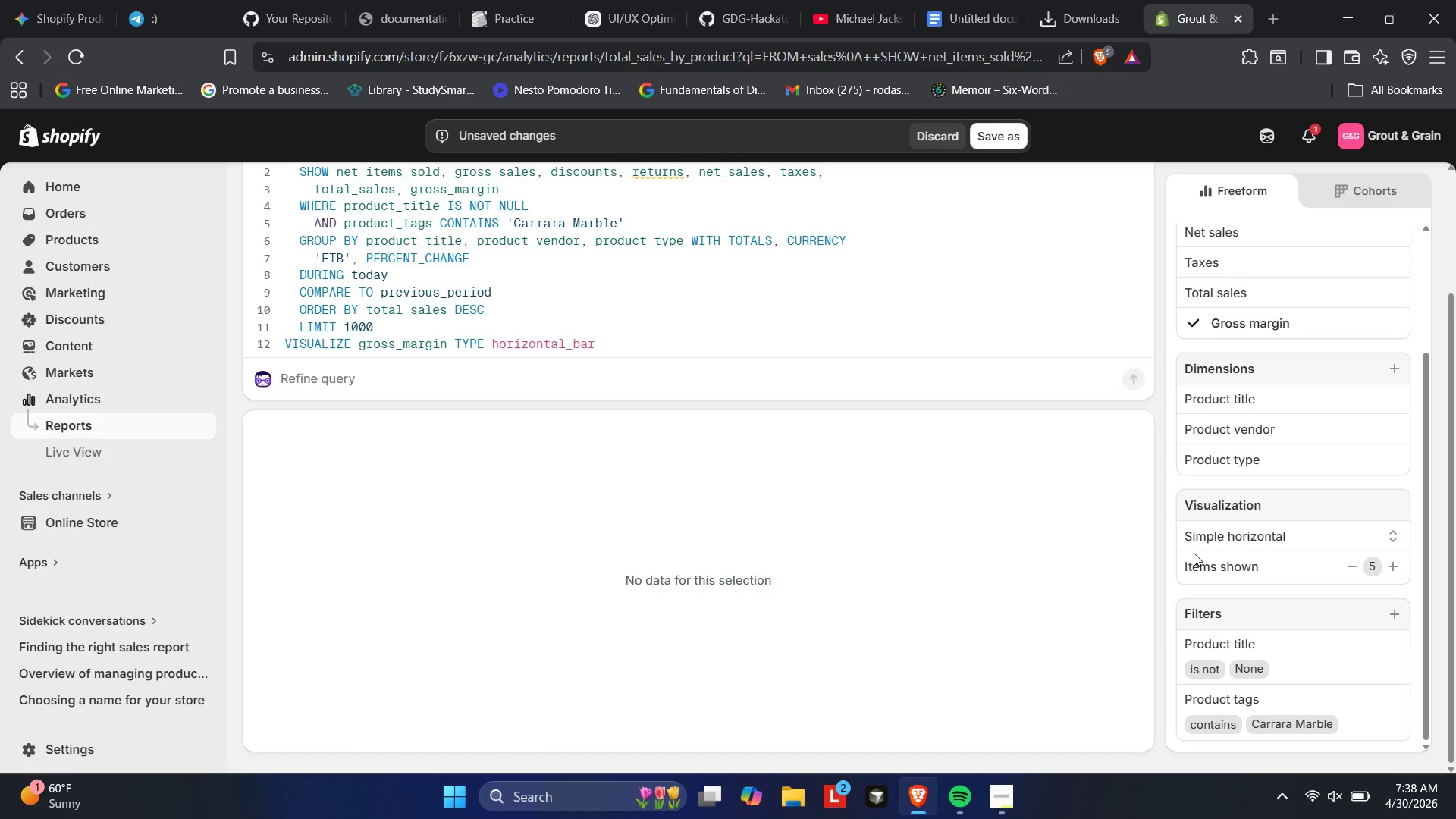 
left_click([991, 130])
 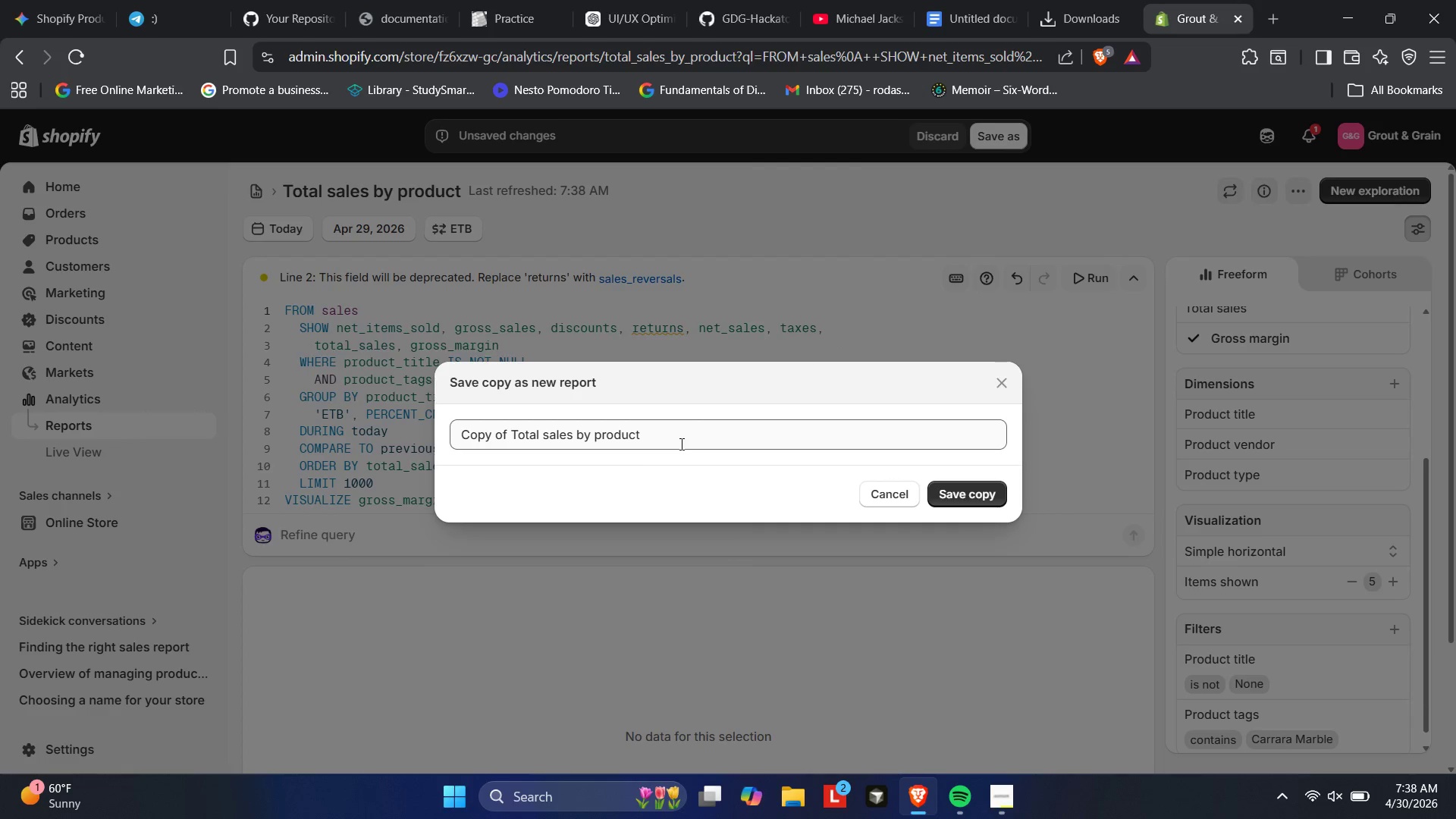 
left_click_drag(start_coordinate=[680, 443], to_coordinate=[617, 435])
 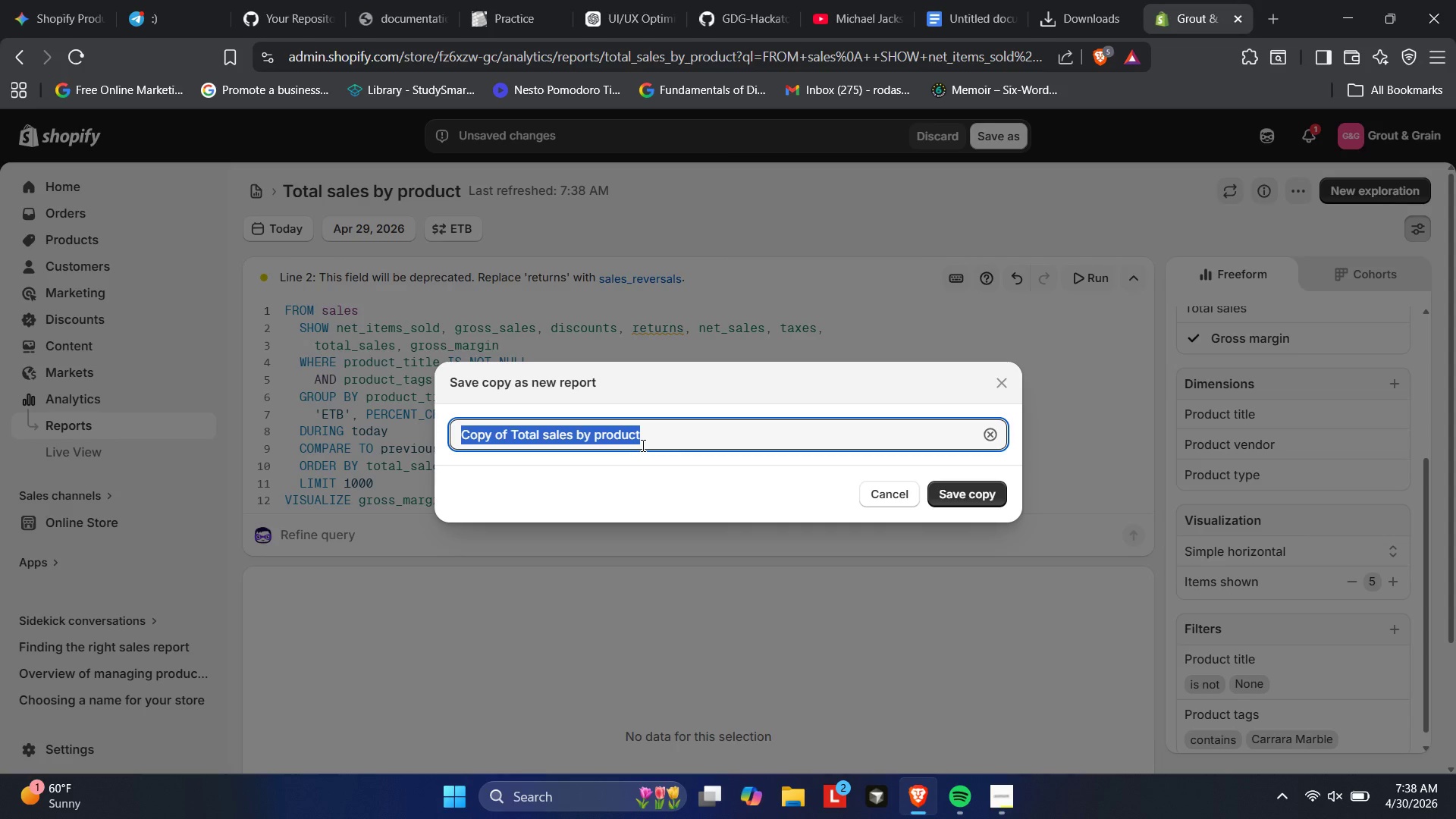 
type(Product Profitability)
 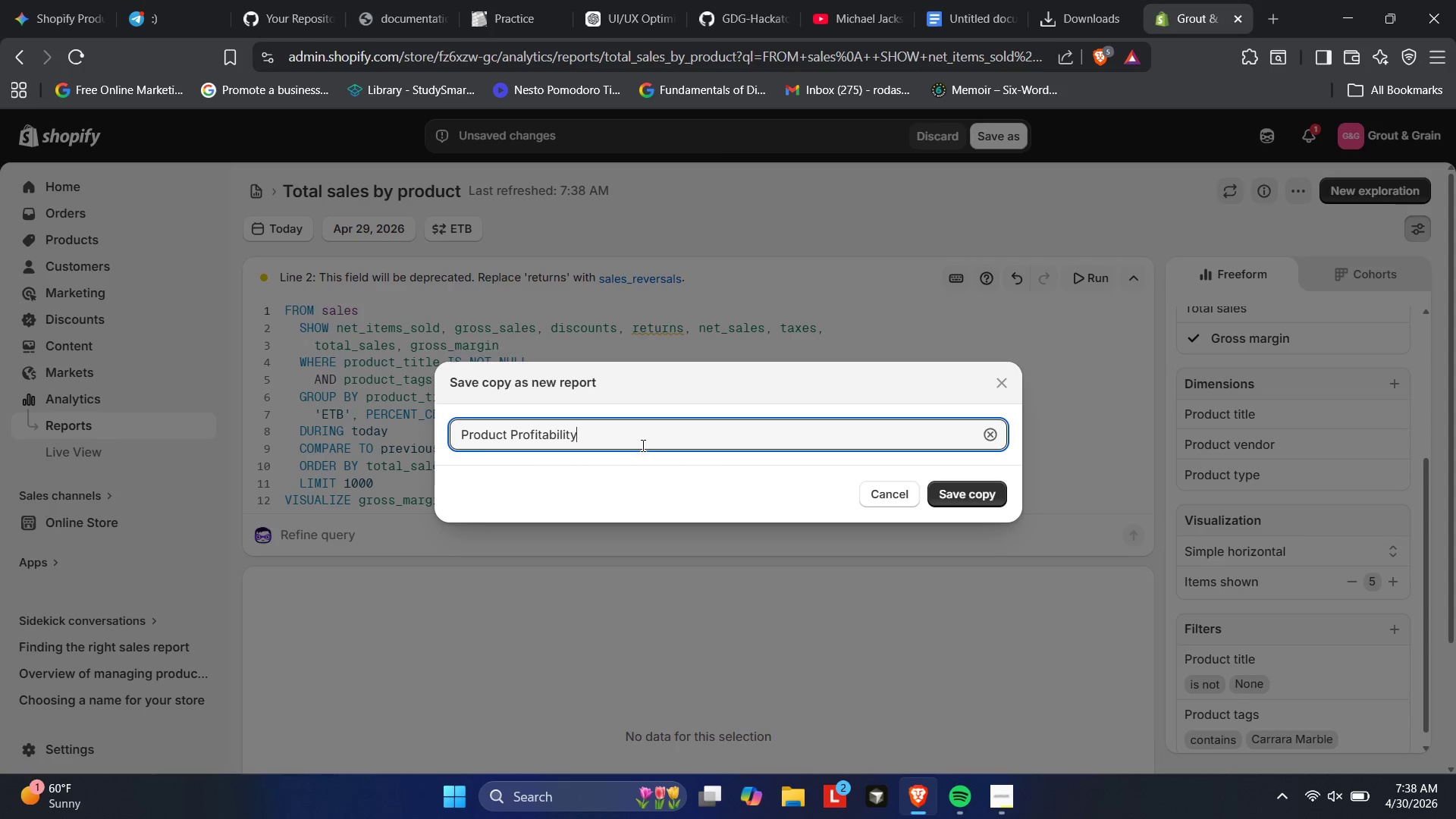 
type( Analysis)
 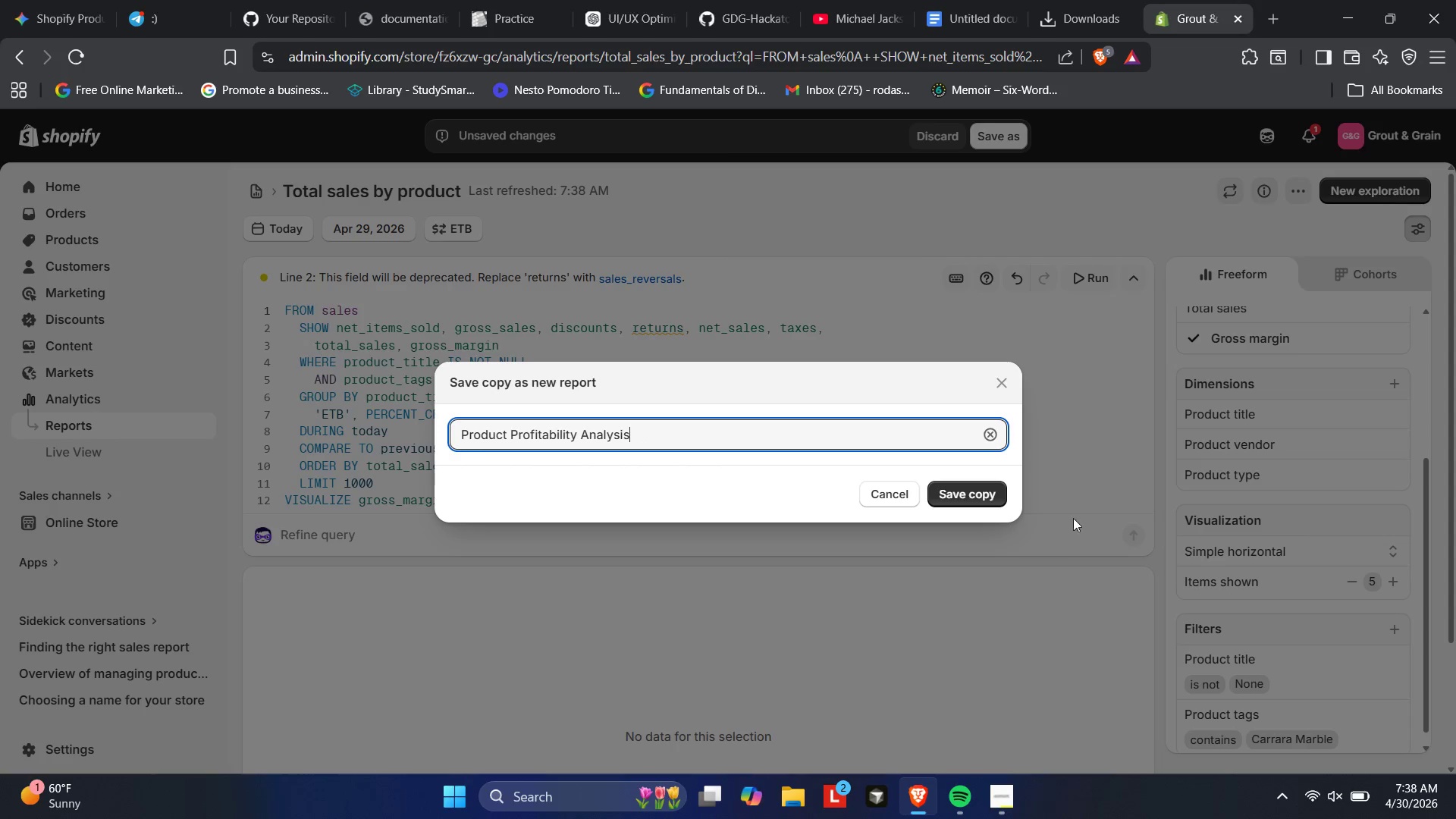 
left_click([970, 485])
 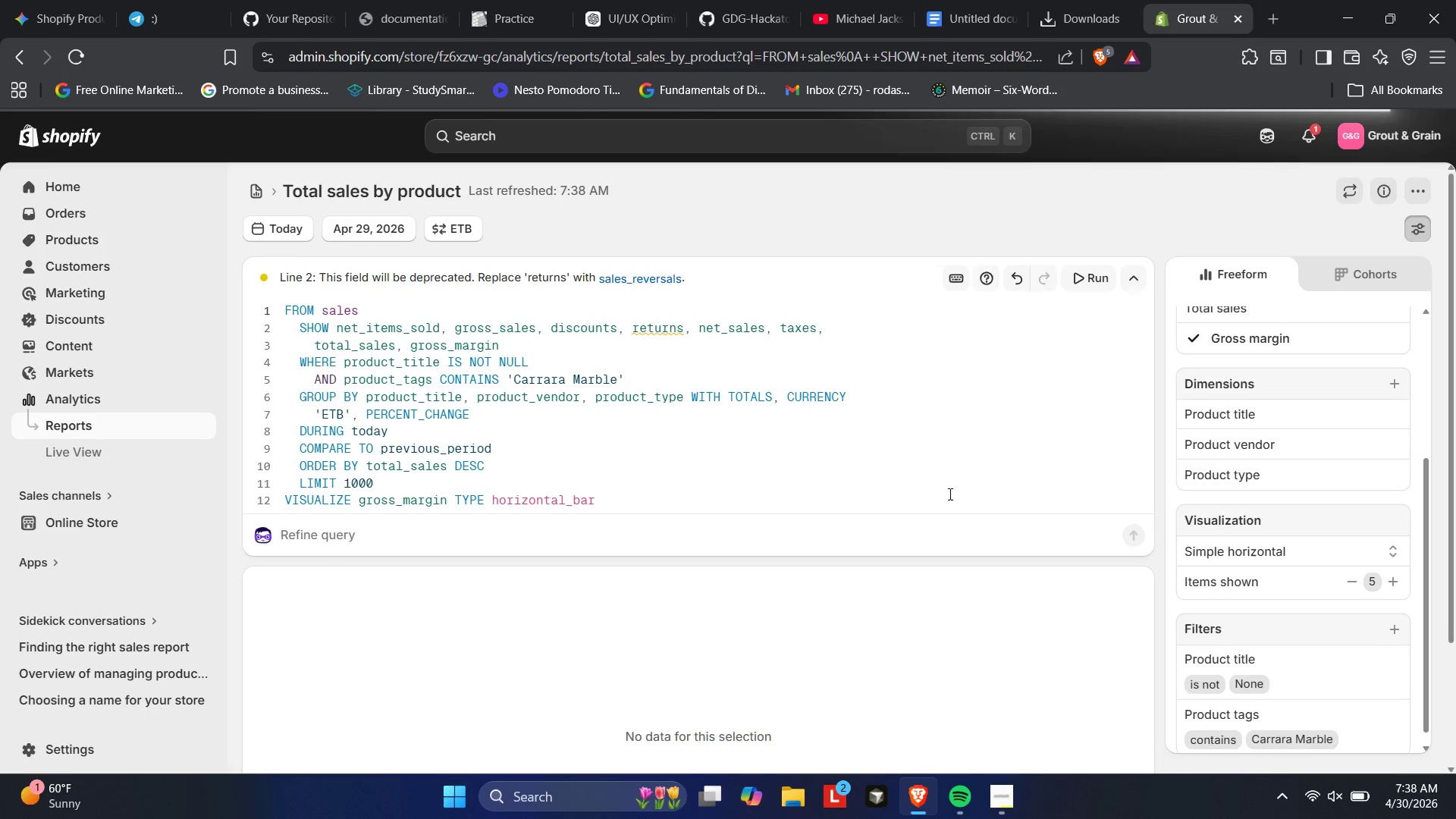 
wait(18.39)
 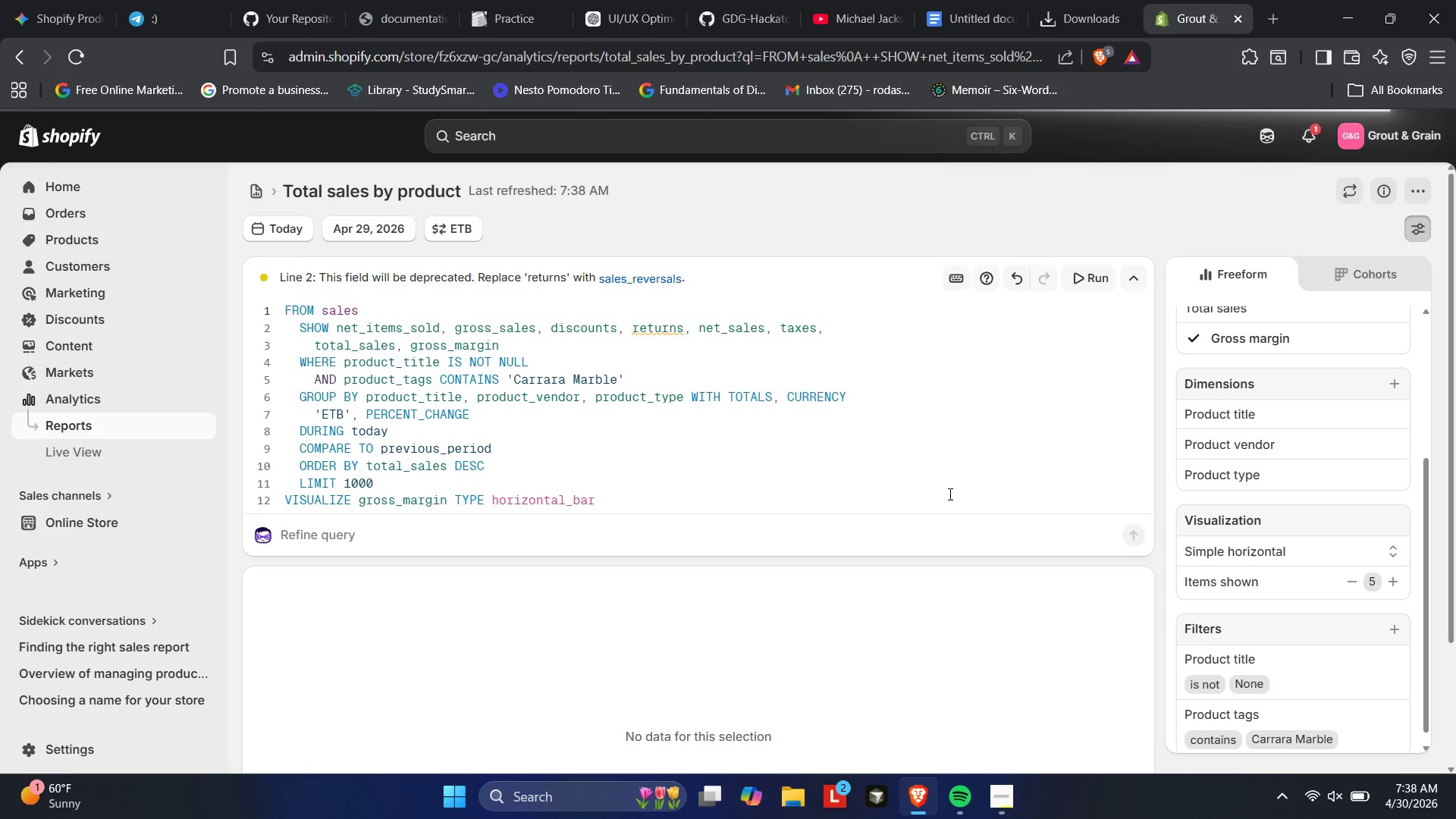 
left_click([1006, 789])